 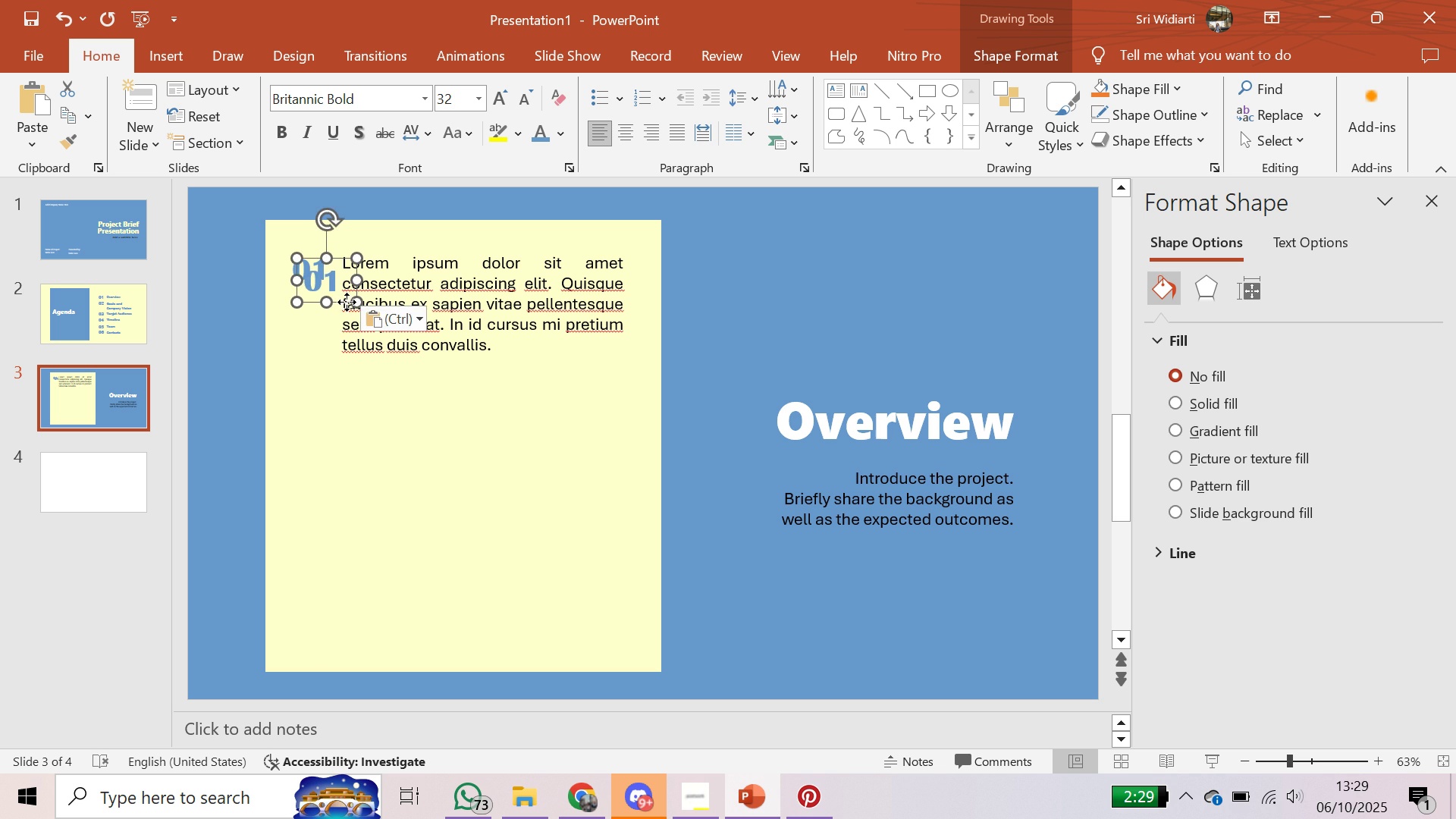 
left_click([376, 500])
 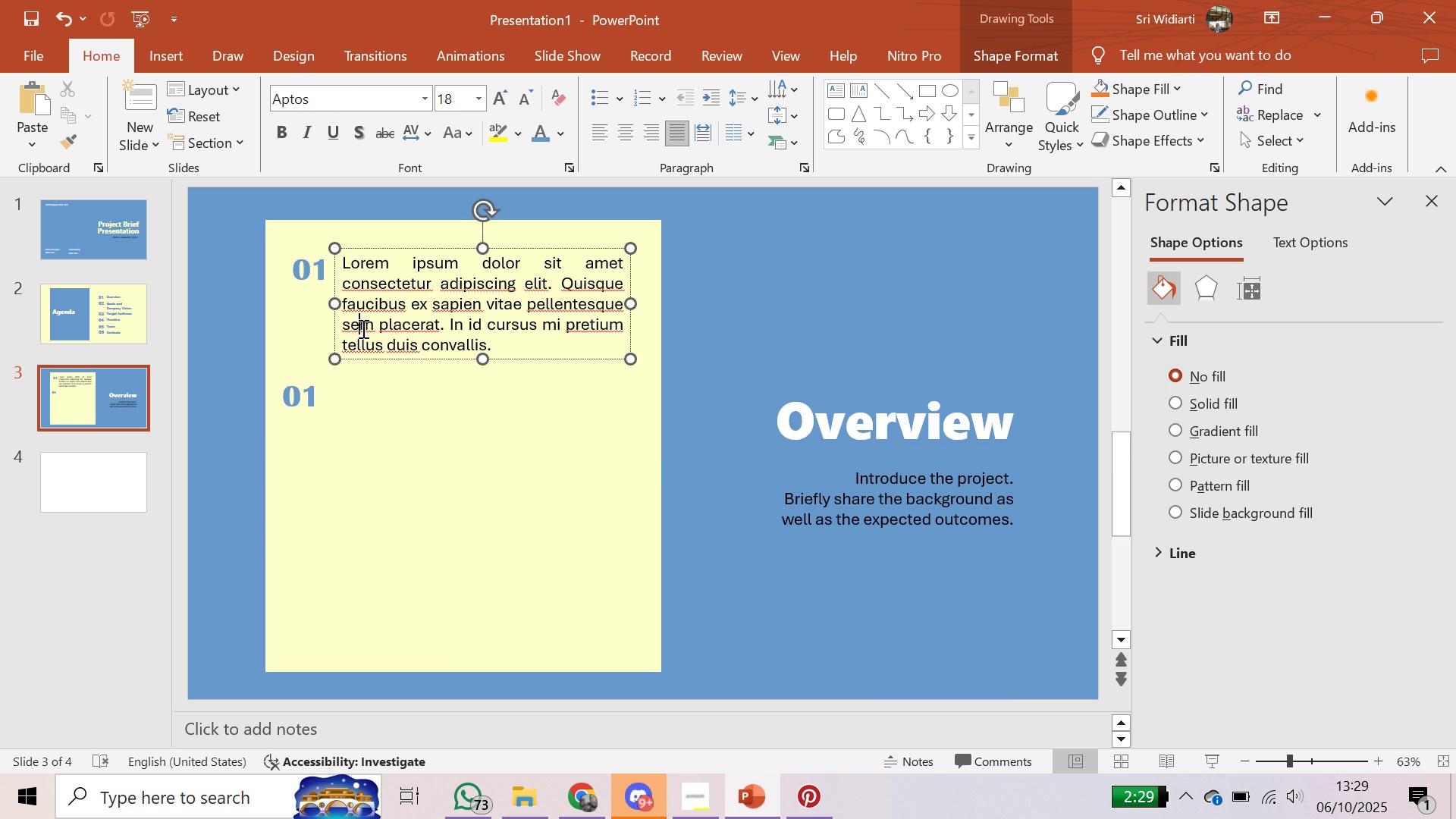 
left_click([362, 328])
 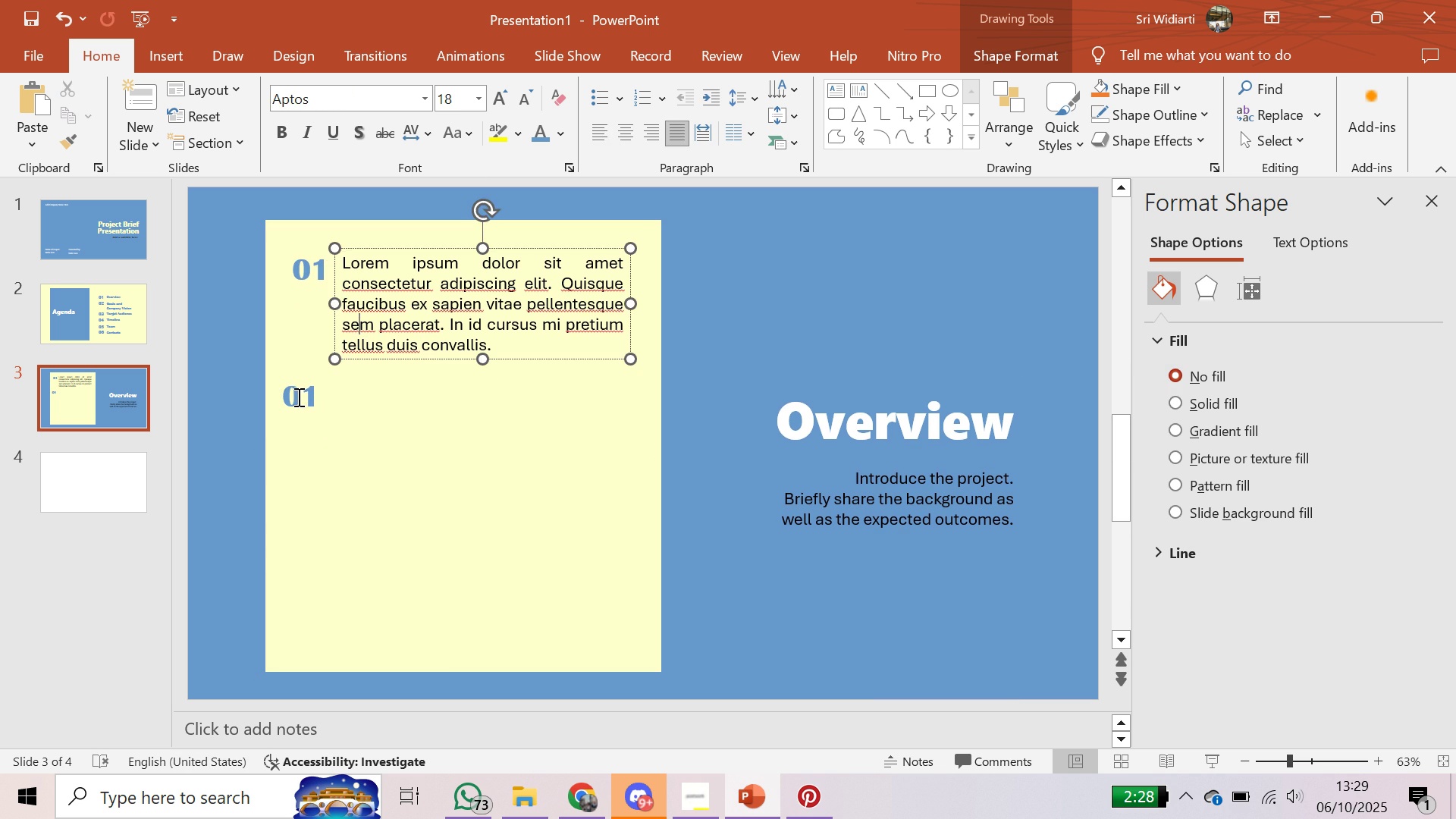 
left_click([297, 397])
 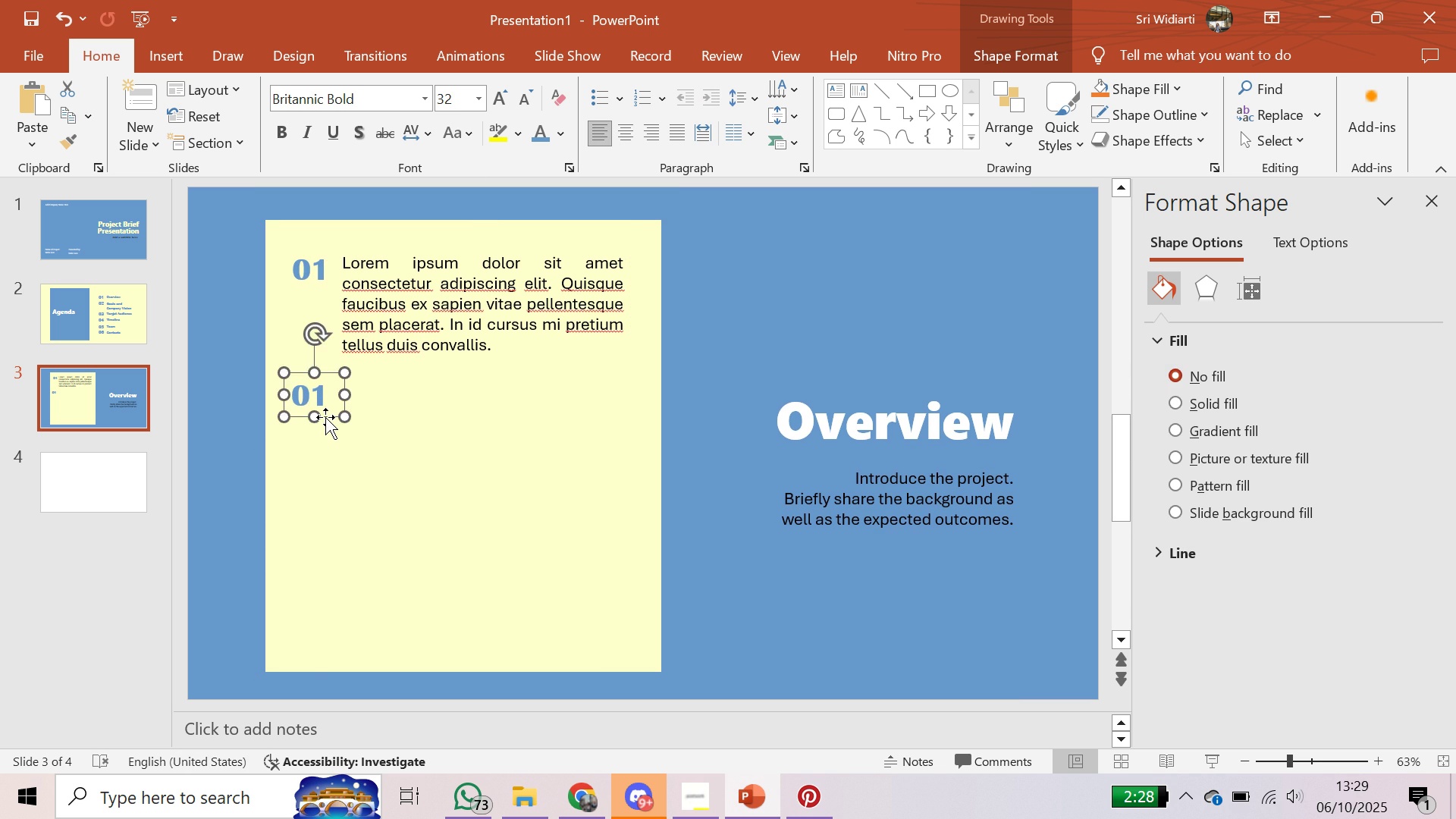 
left_click([413, 337])
 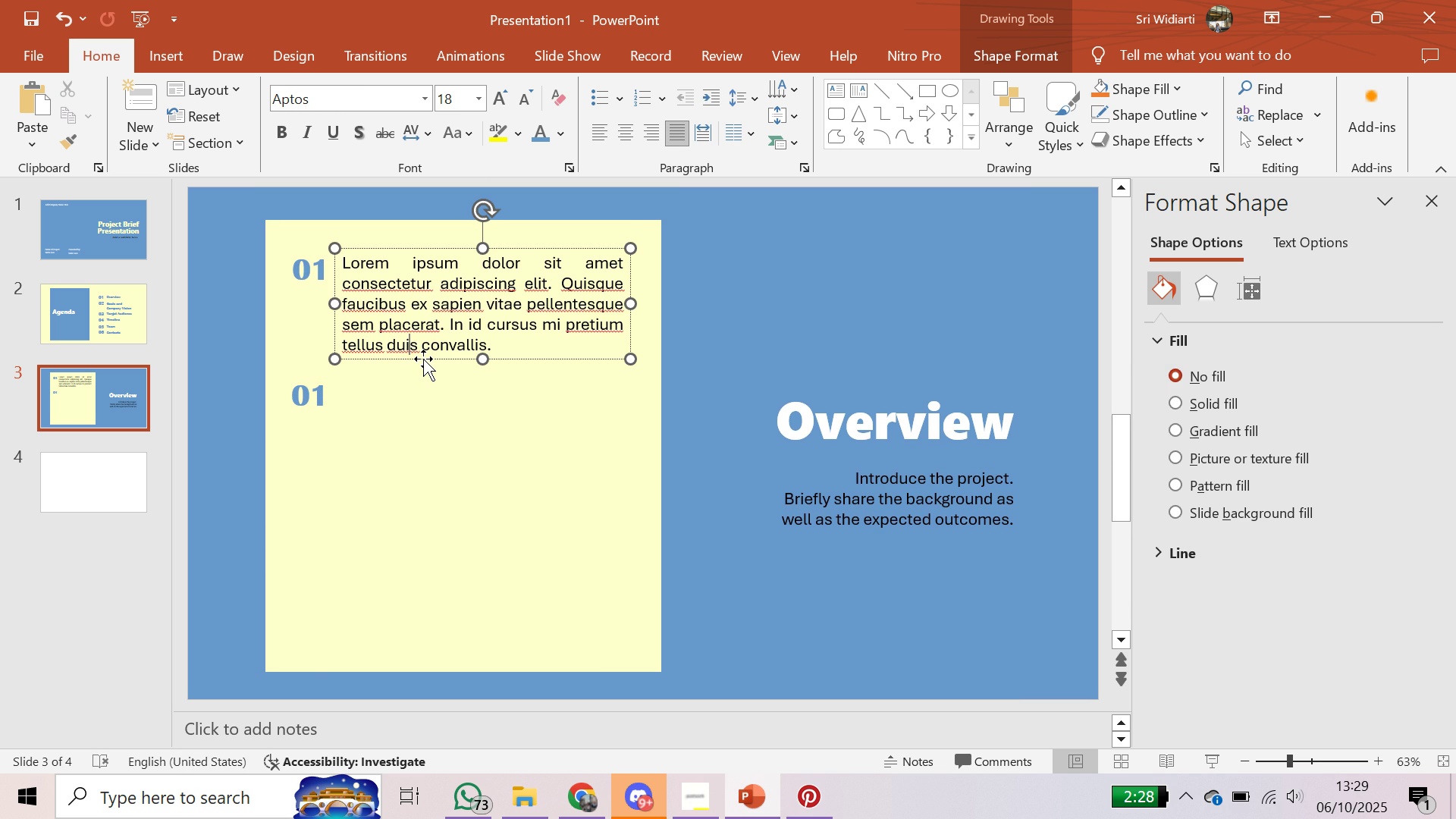 
left_click([423, 359])